 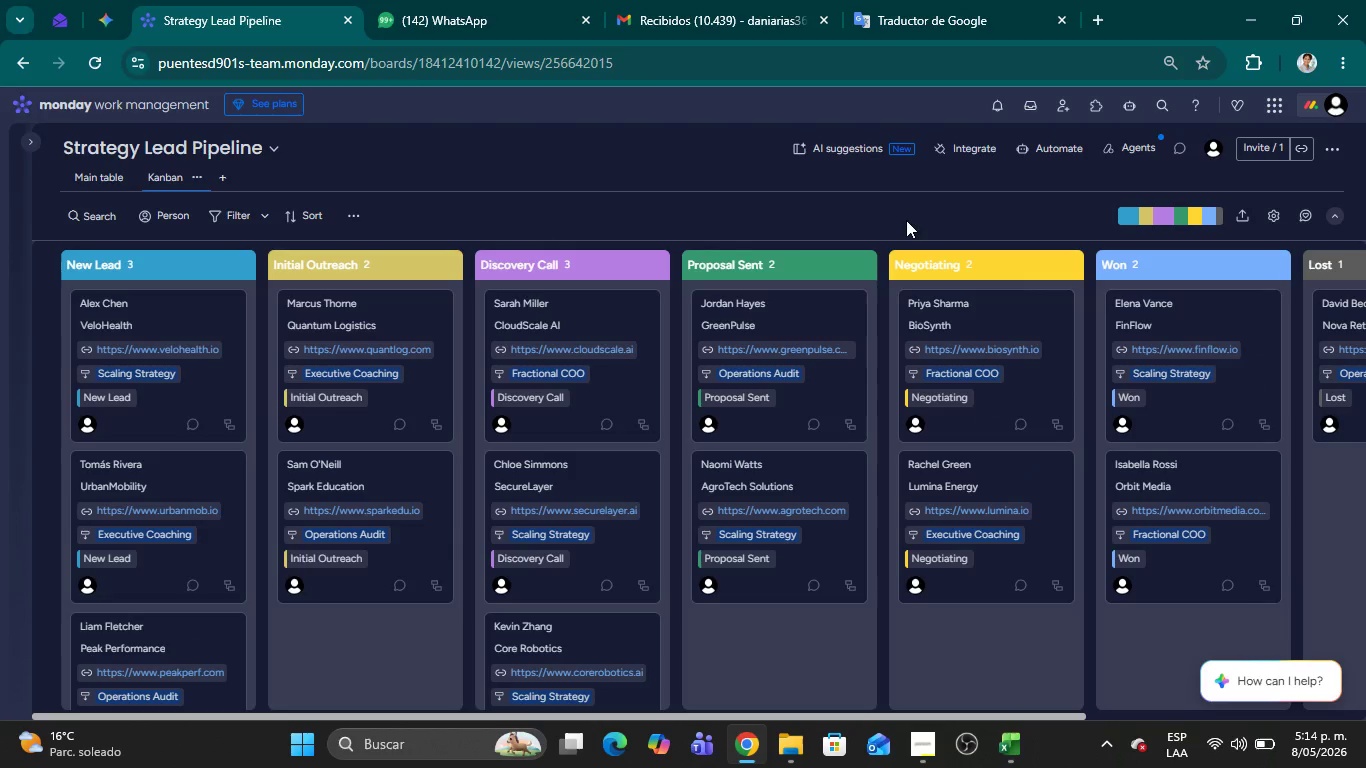 
left_click([97, 171])
 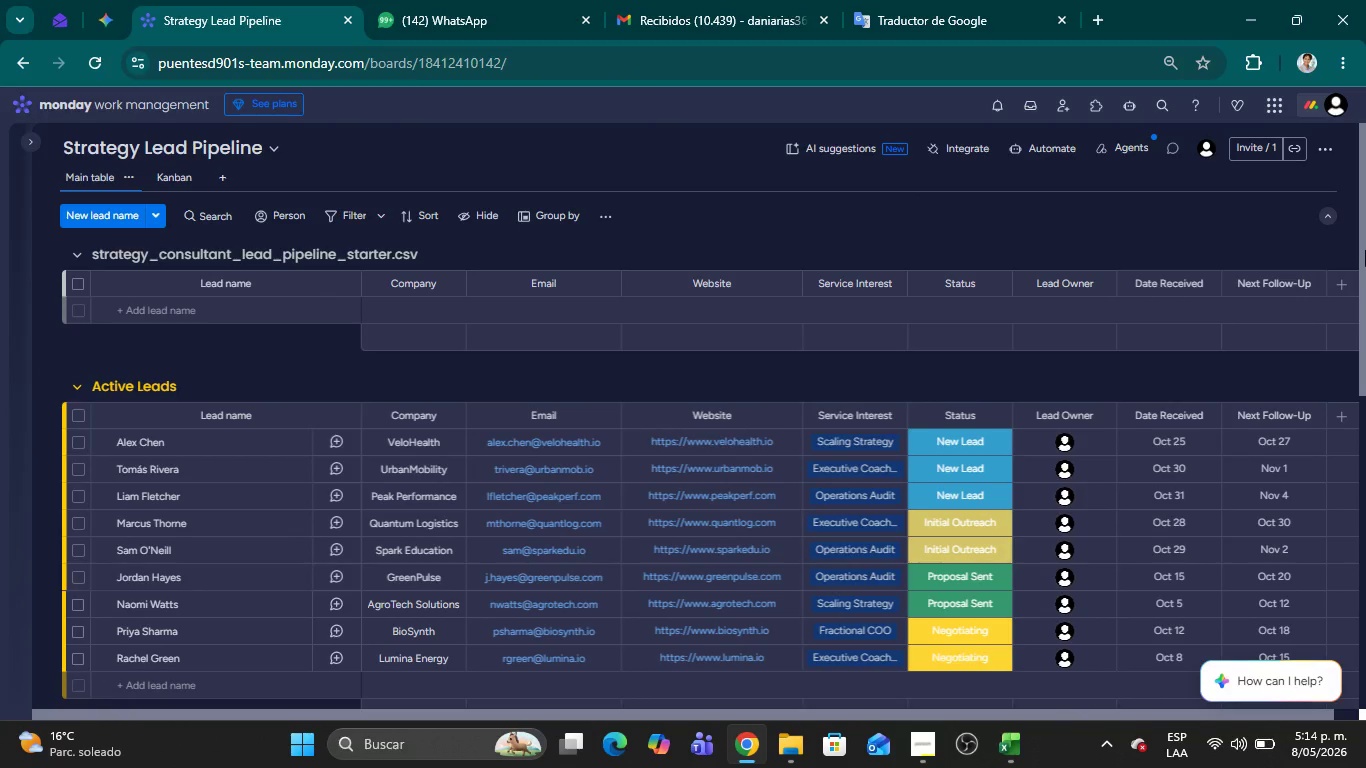 
left_click_drag(start_coordinate=[1360, 220], to_coordinate=[1365, 346])
 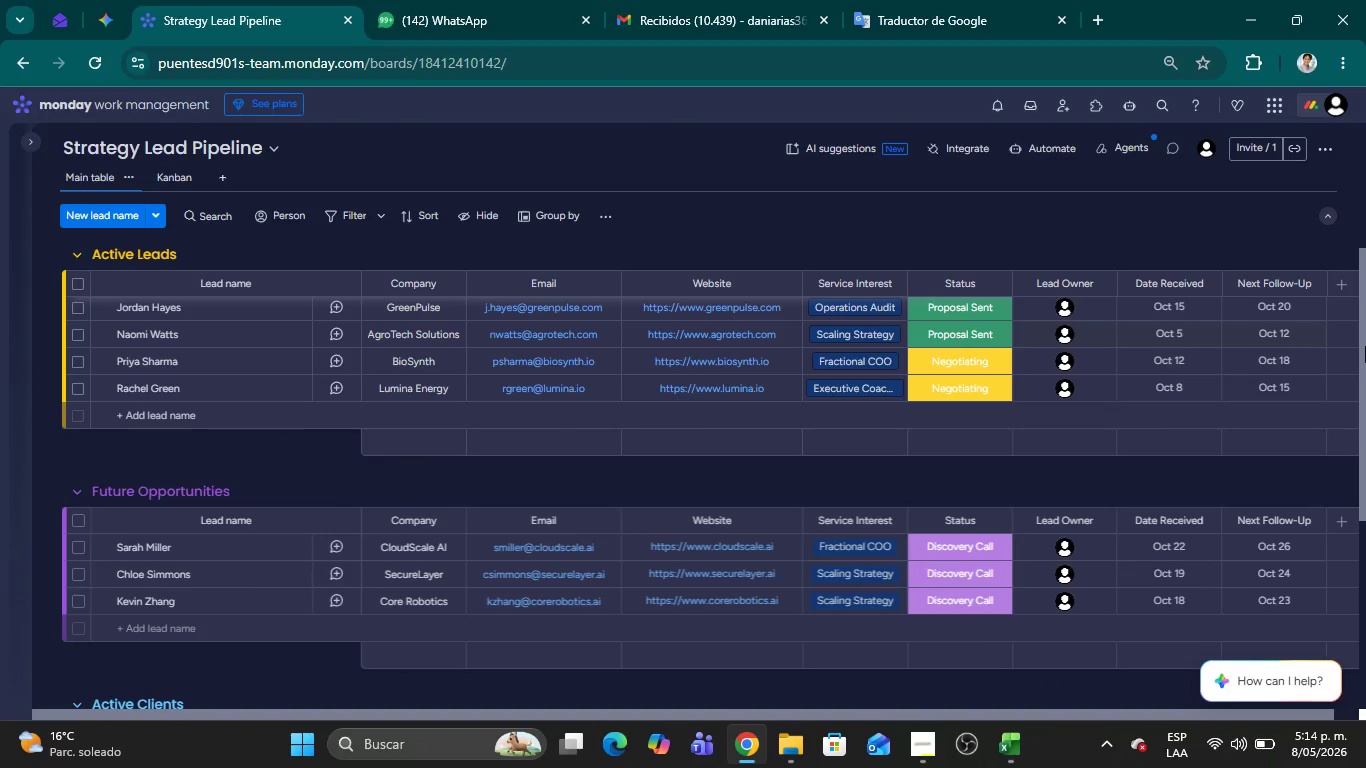 
left_click_drag(start_coordinate=[1365, 346], to_coordinate=[1365, 410])
 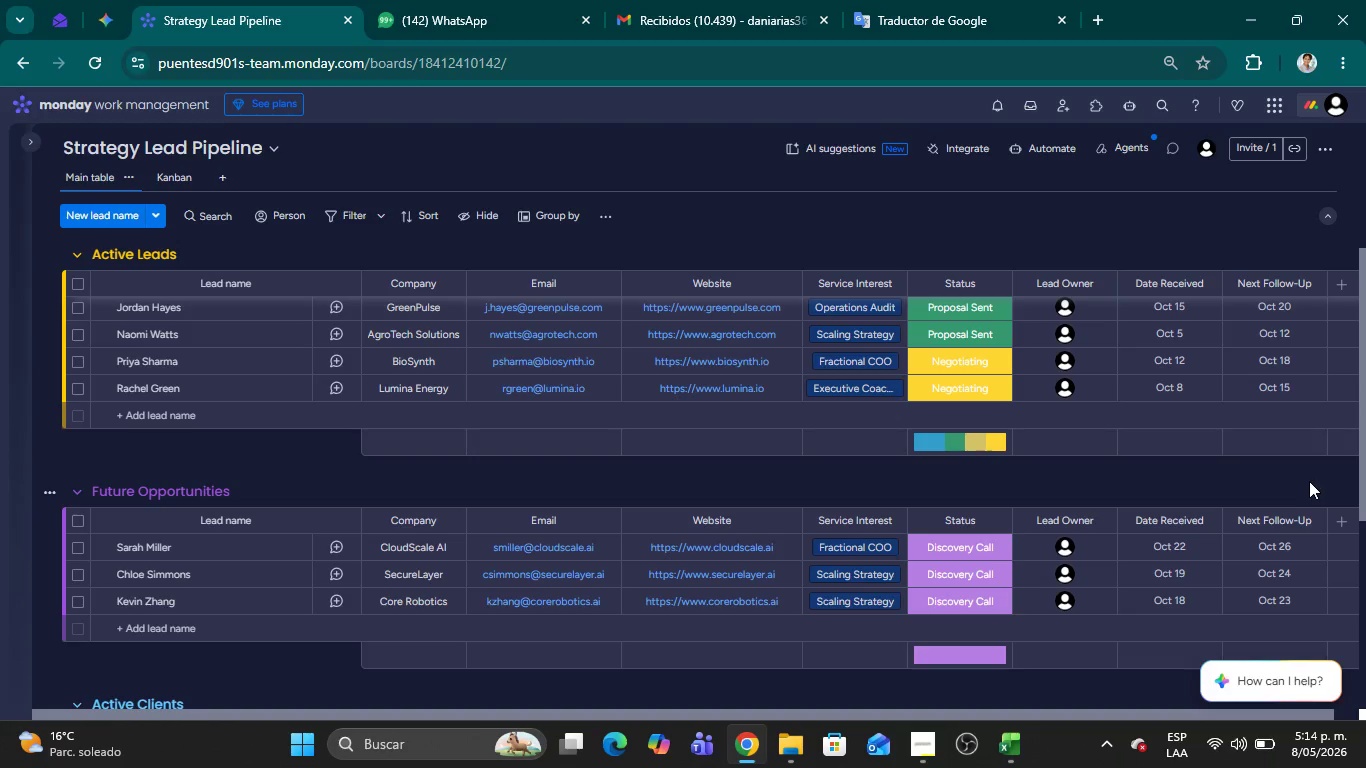 
left_click([1306, 479])
 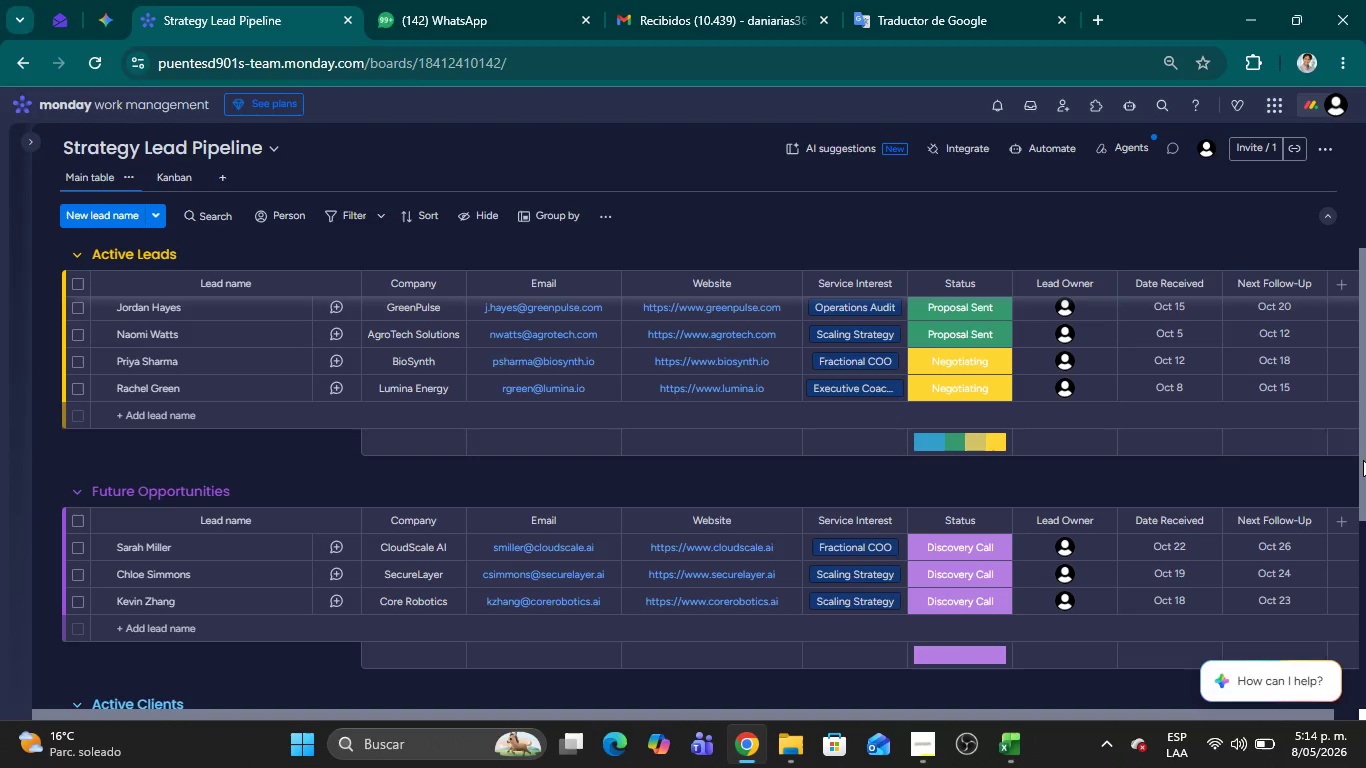 
left_click_drag(start_coordinate=[1363, 460], to_coordinate=[1365, 558])
 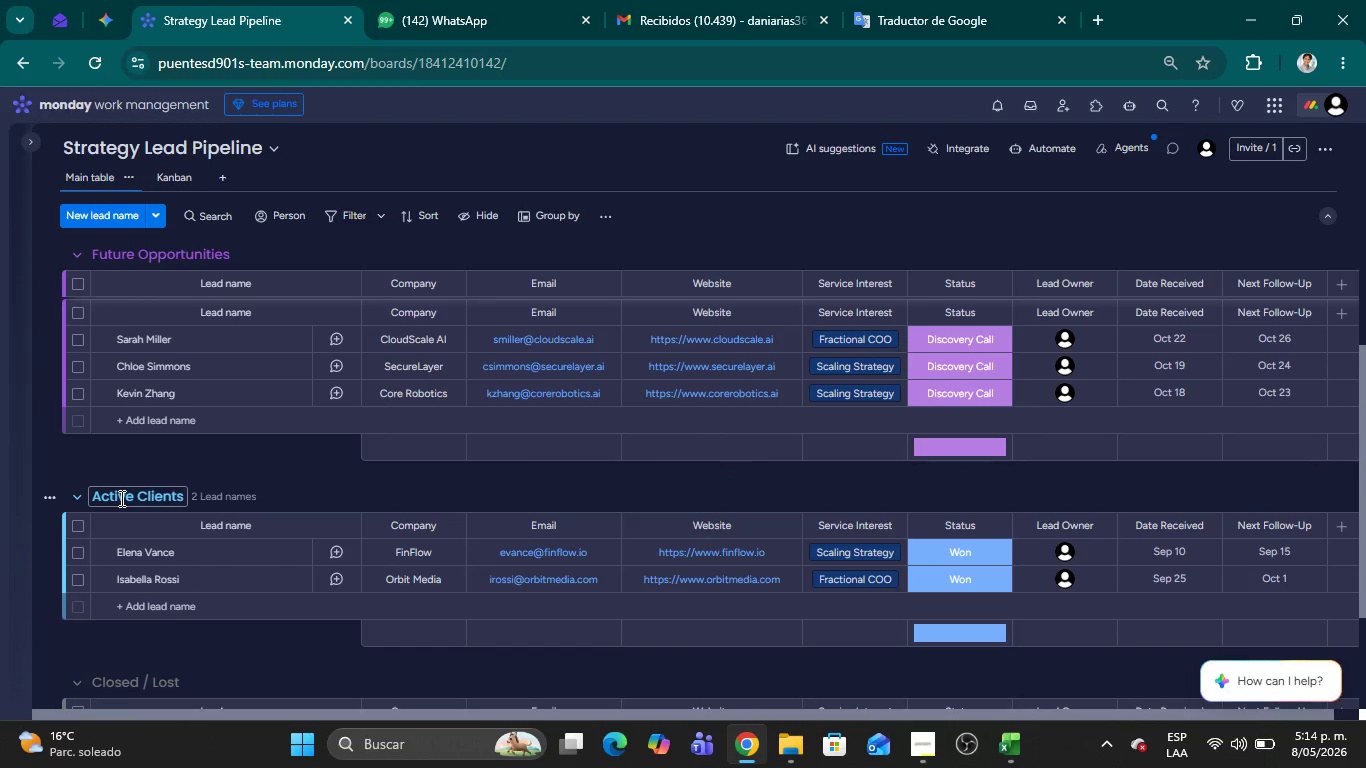 
double_click([120, 498])
 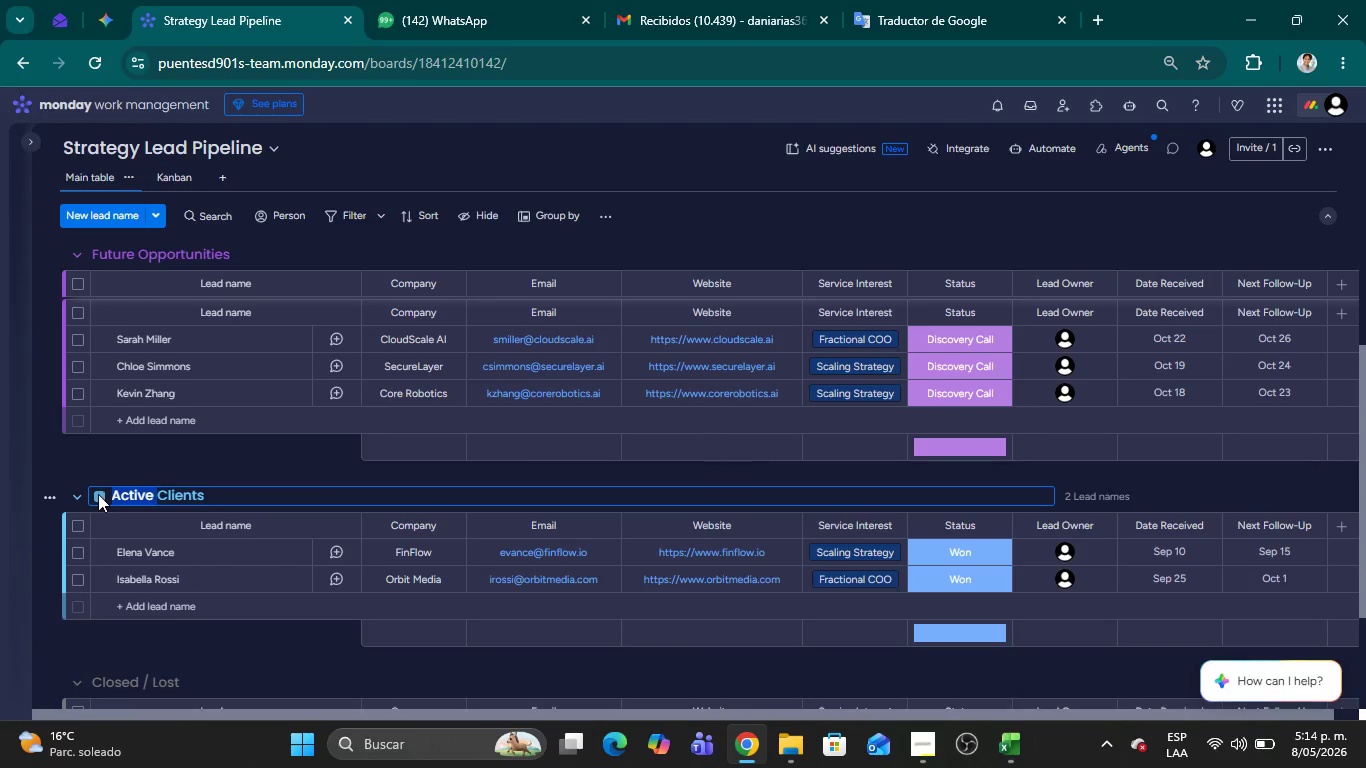 
left_click([97, 494])
 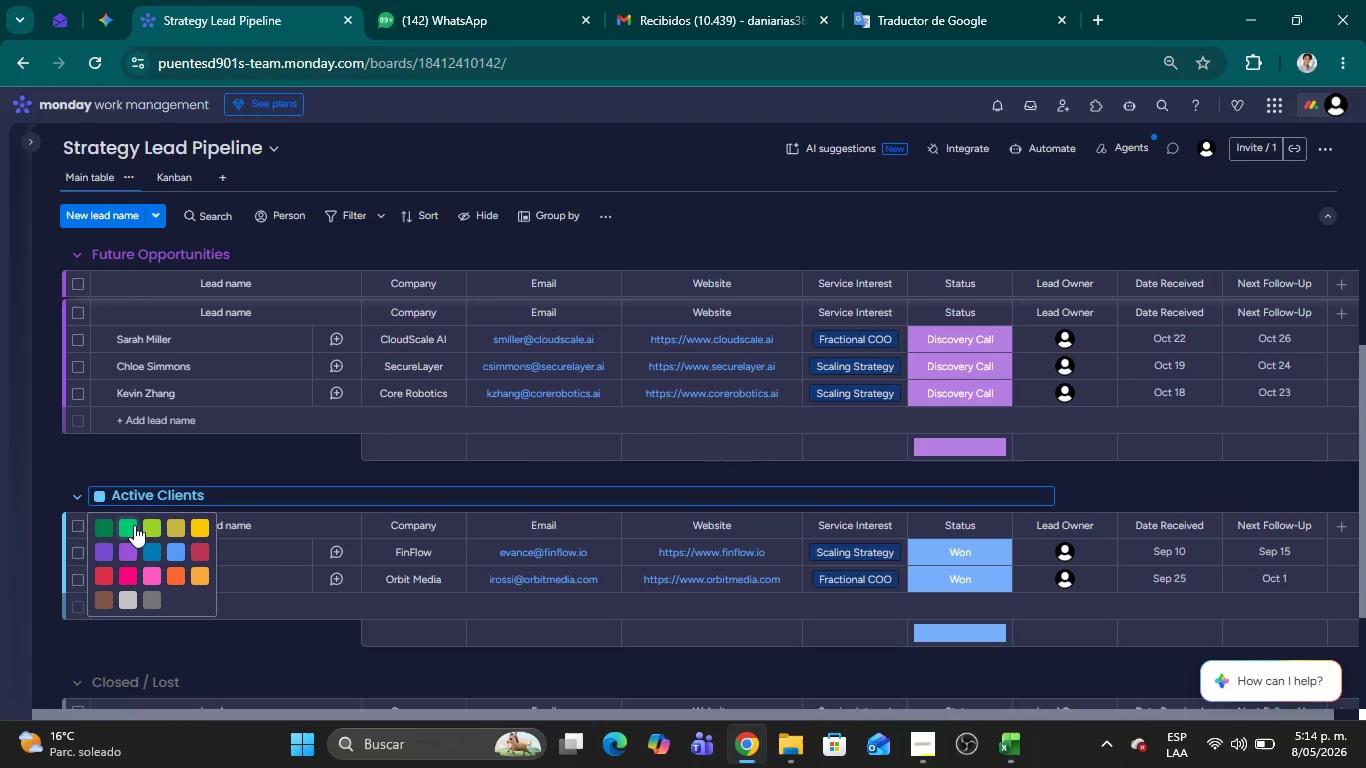 
left_click([132, 528])
 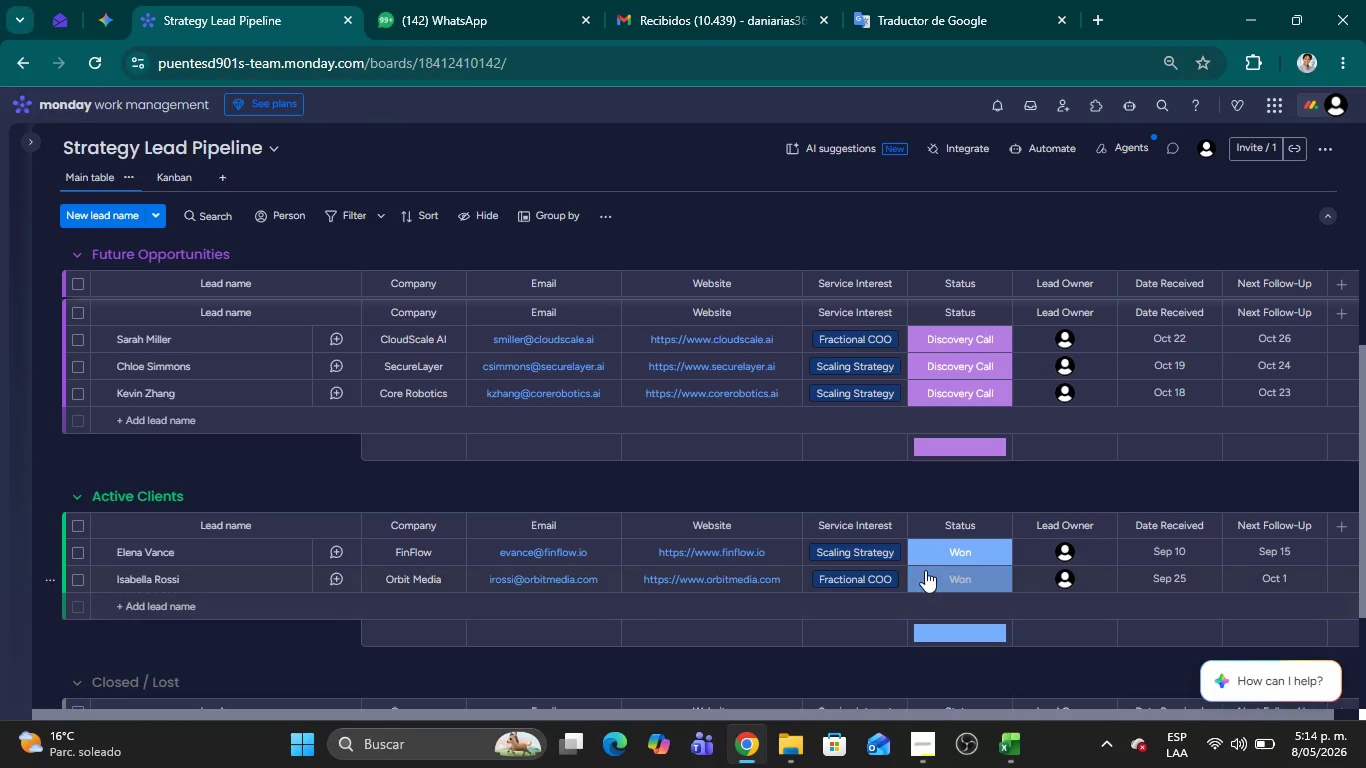 
left_click([952, 549])
 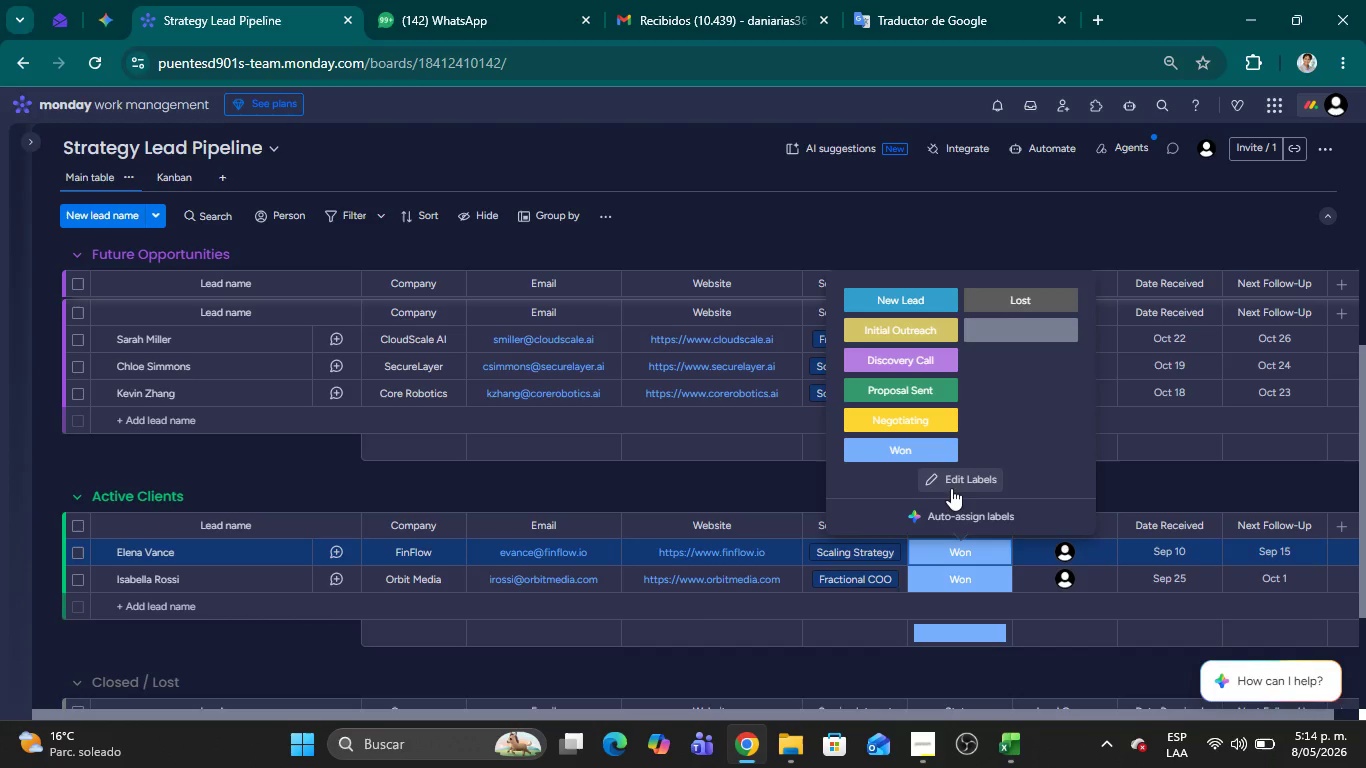 
left_click([956, 479])
 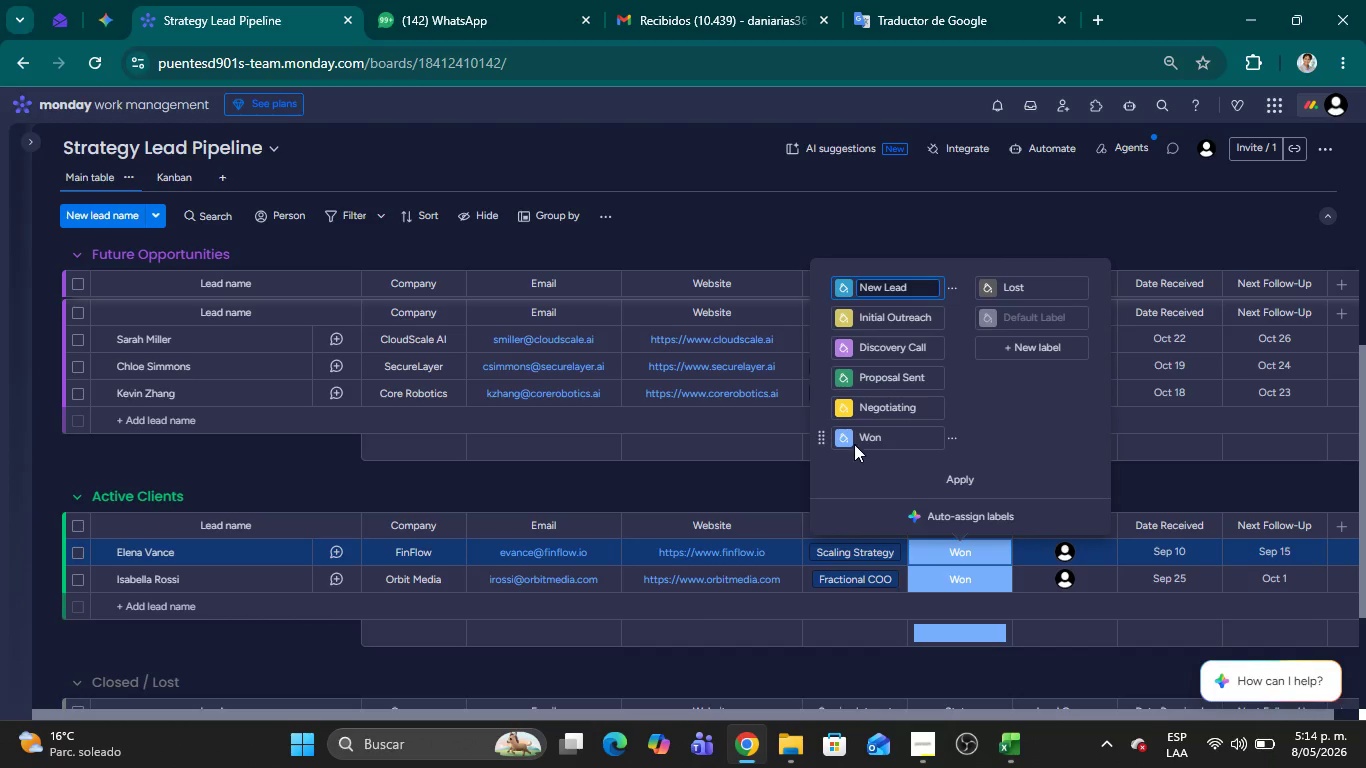 
left_click([847, 440])
 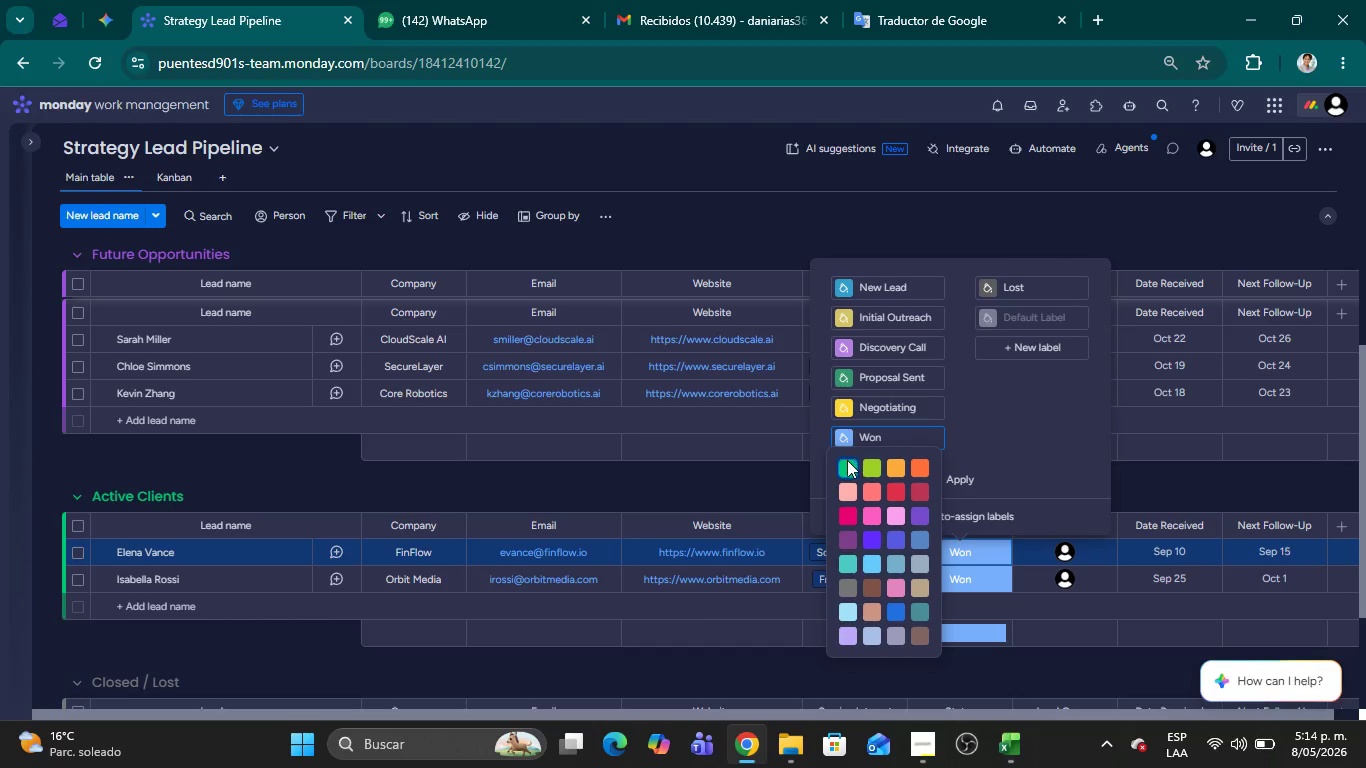 
left_click([846, 464])
 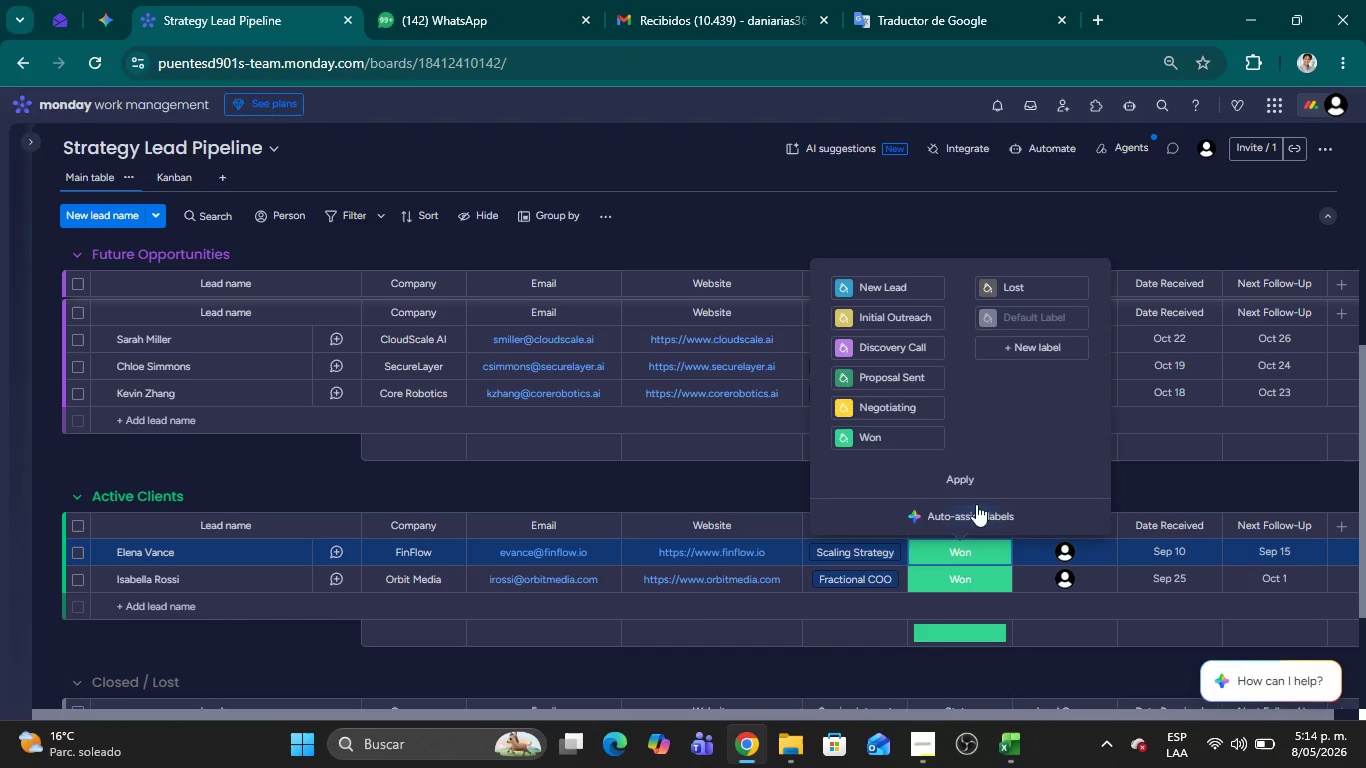 
left_click([961, 480])
 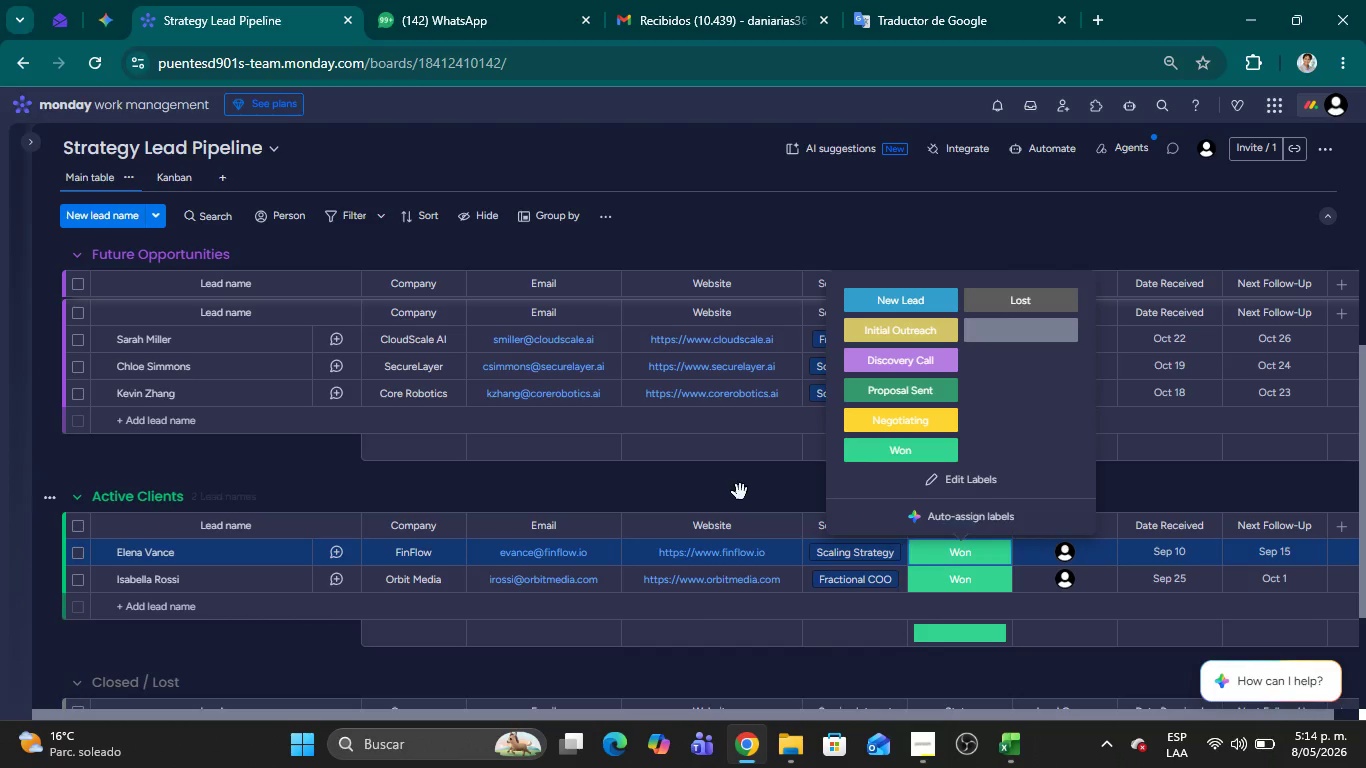 
left_click([732, 495])
 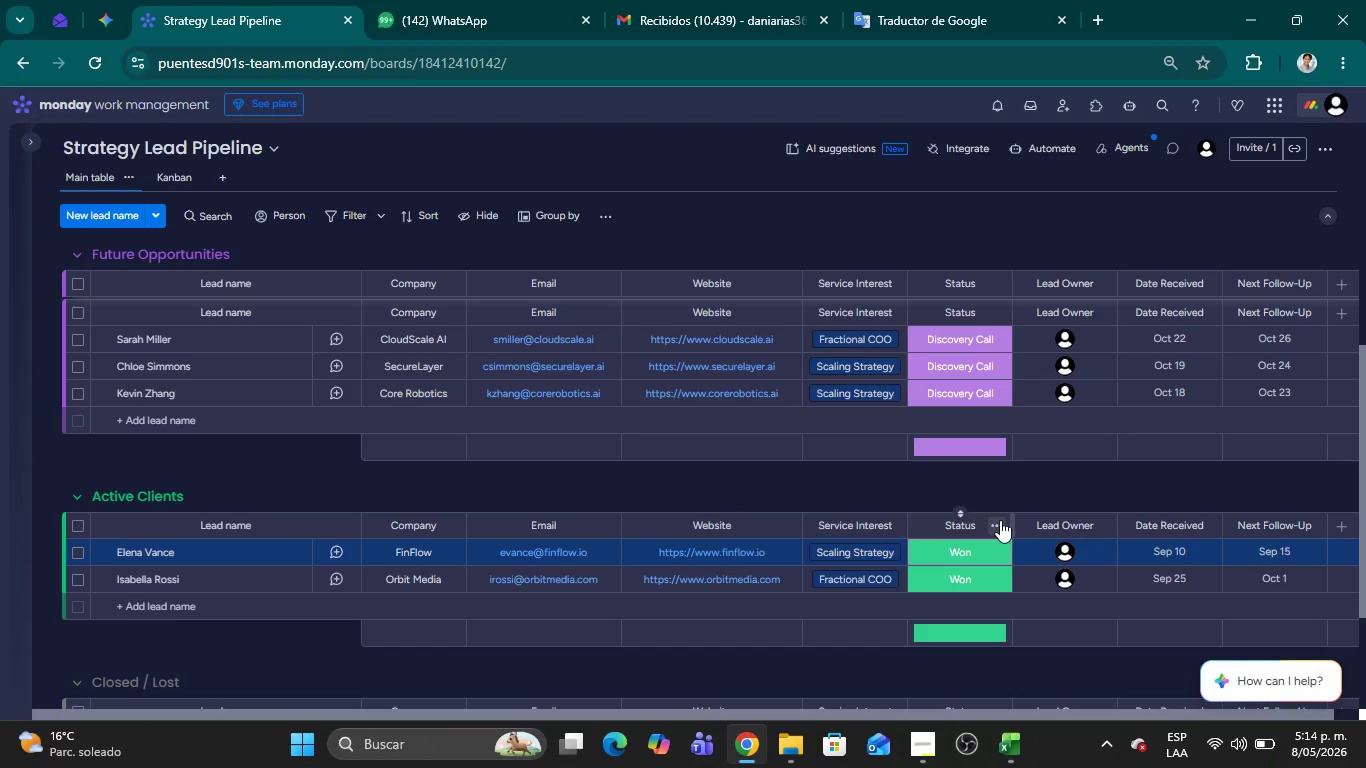 
left_click([1000, 522])
 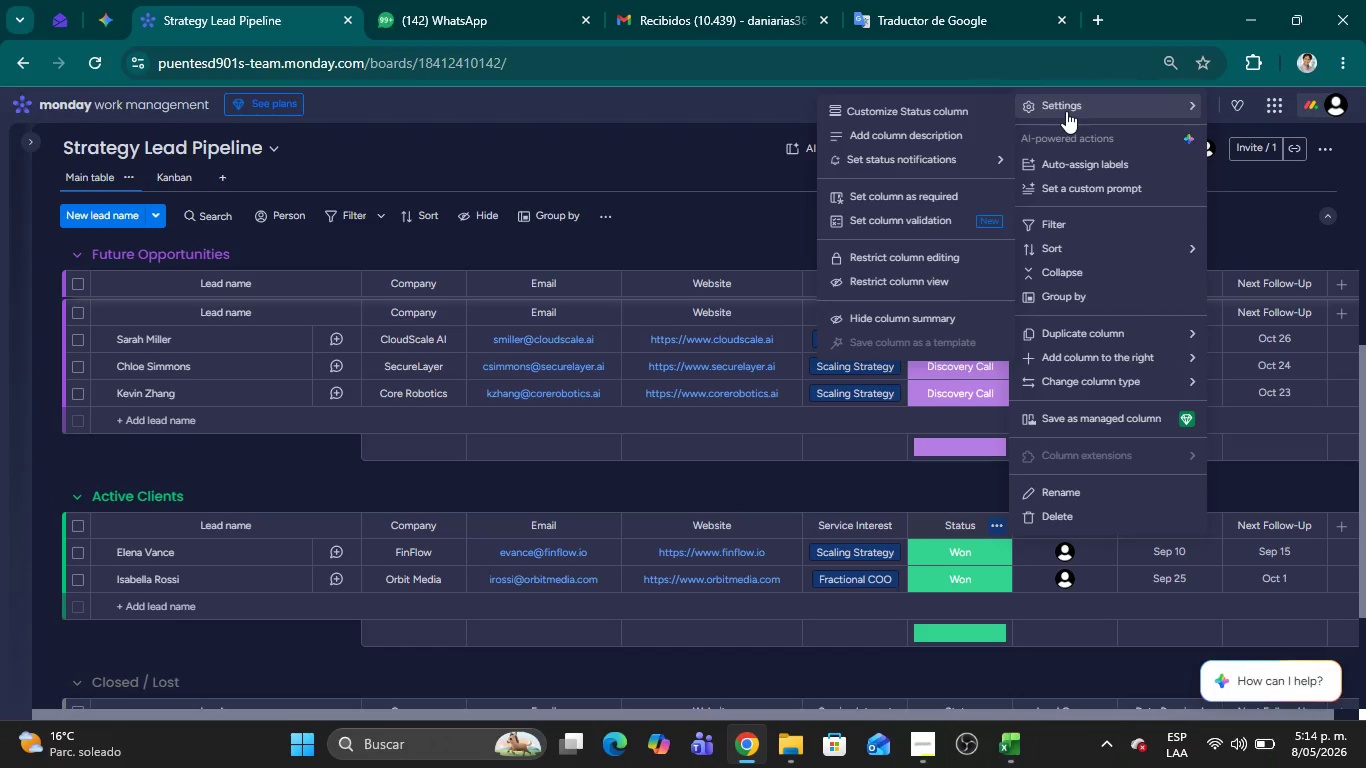 
left_click([945, 111])
 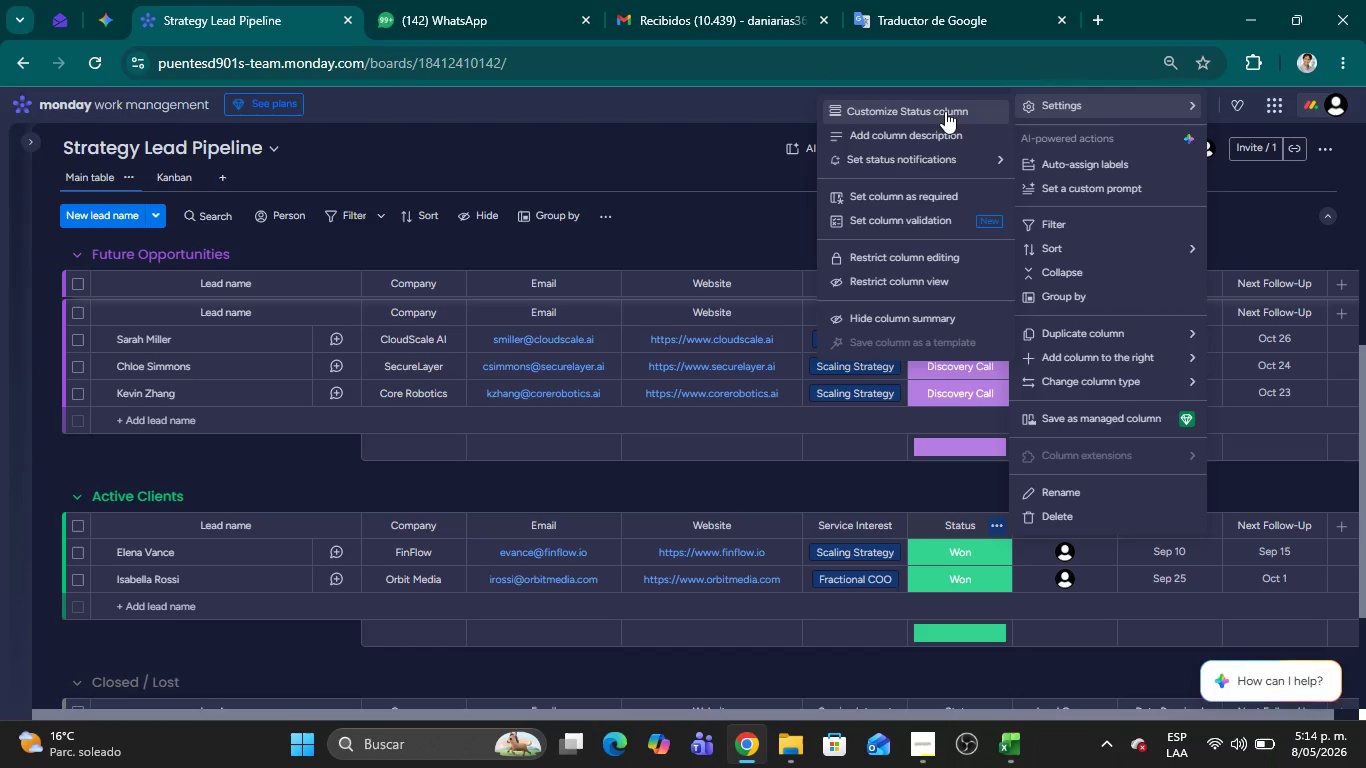 
mouse_move([1000, 496])
 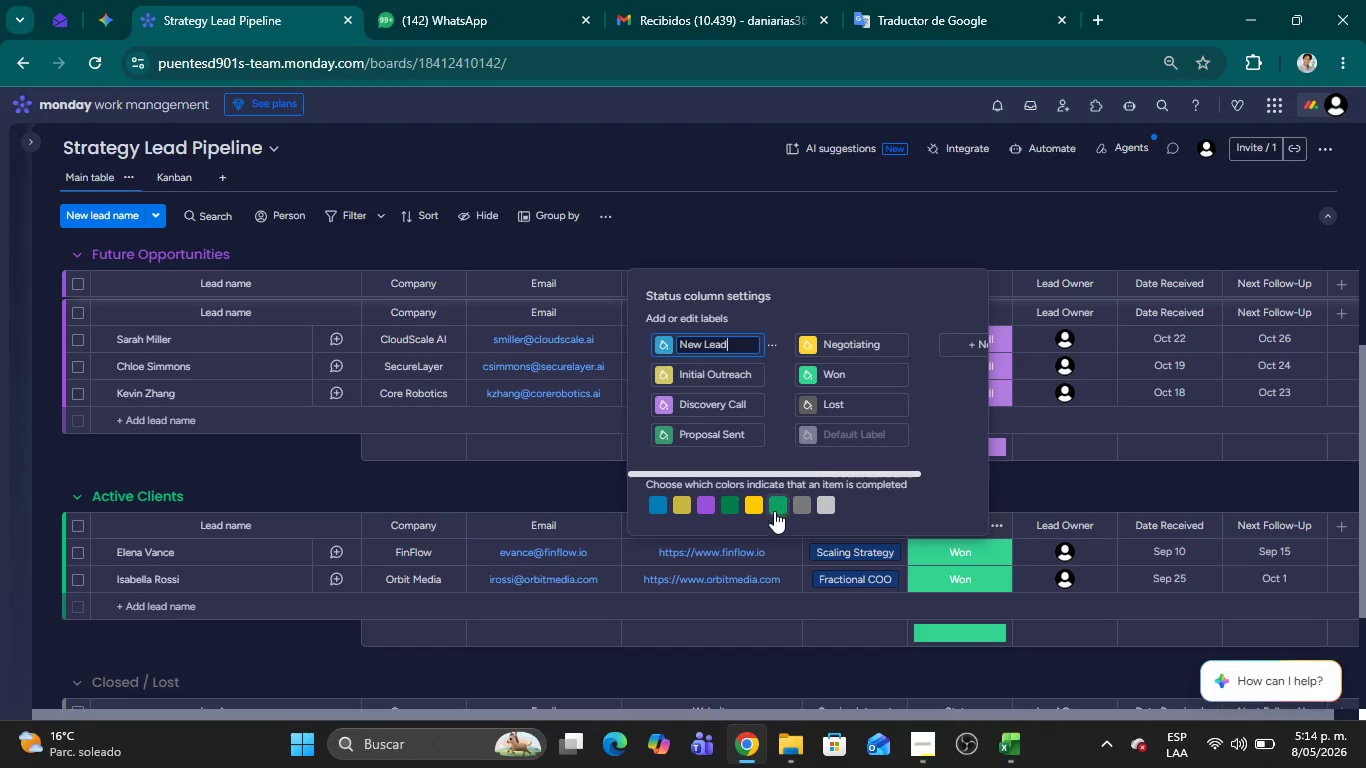 
left_click([778, 503])
 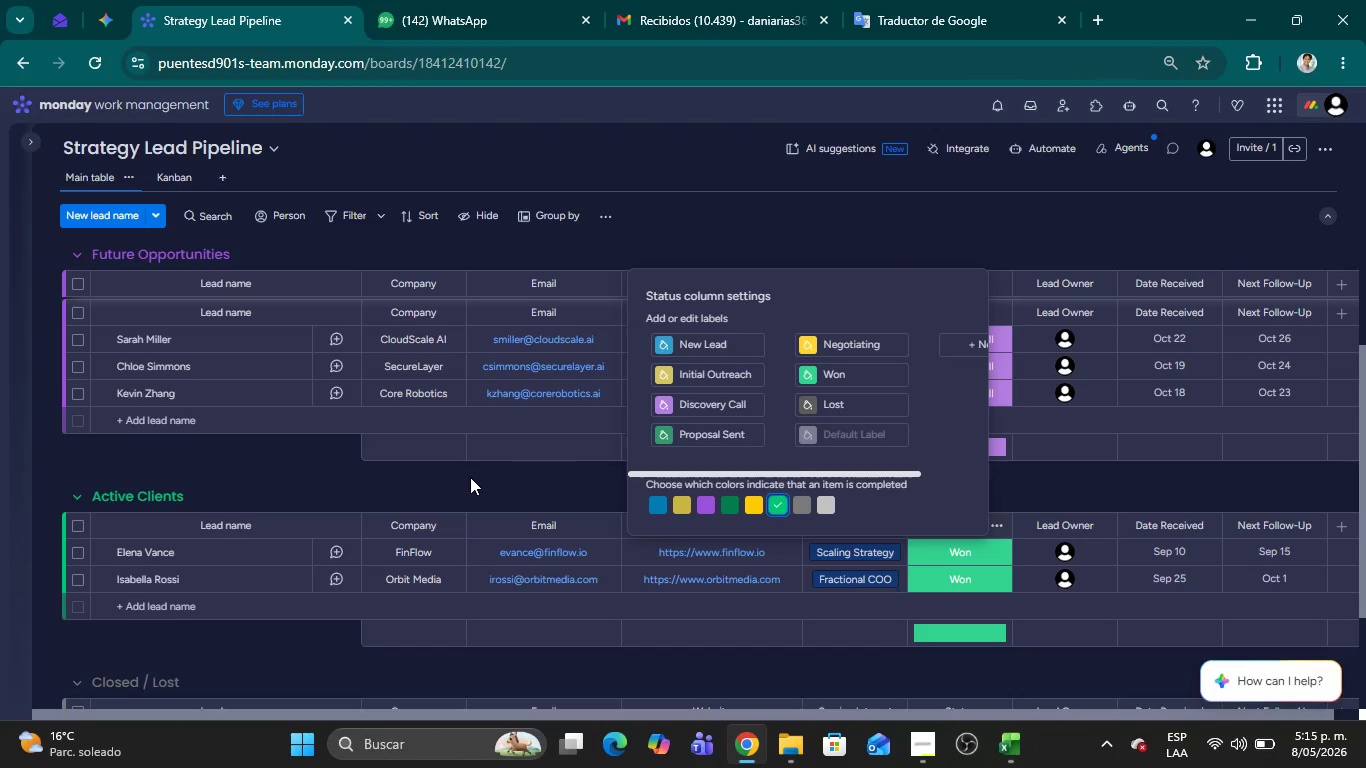 
left_click([470, 477])
 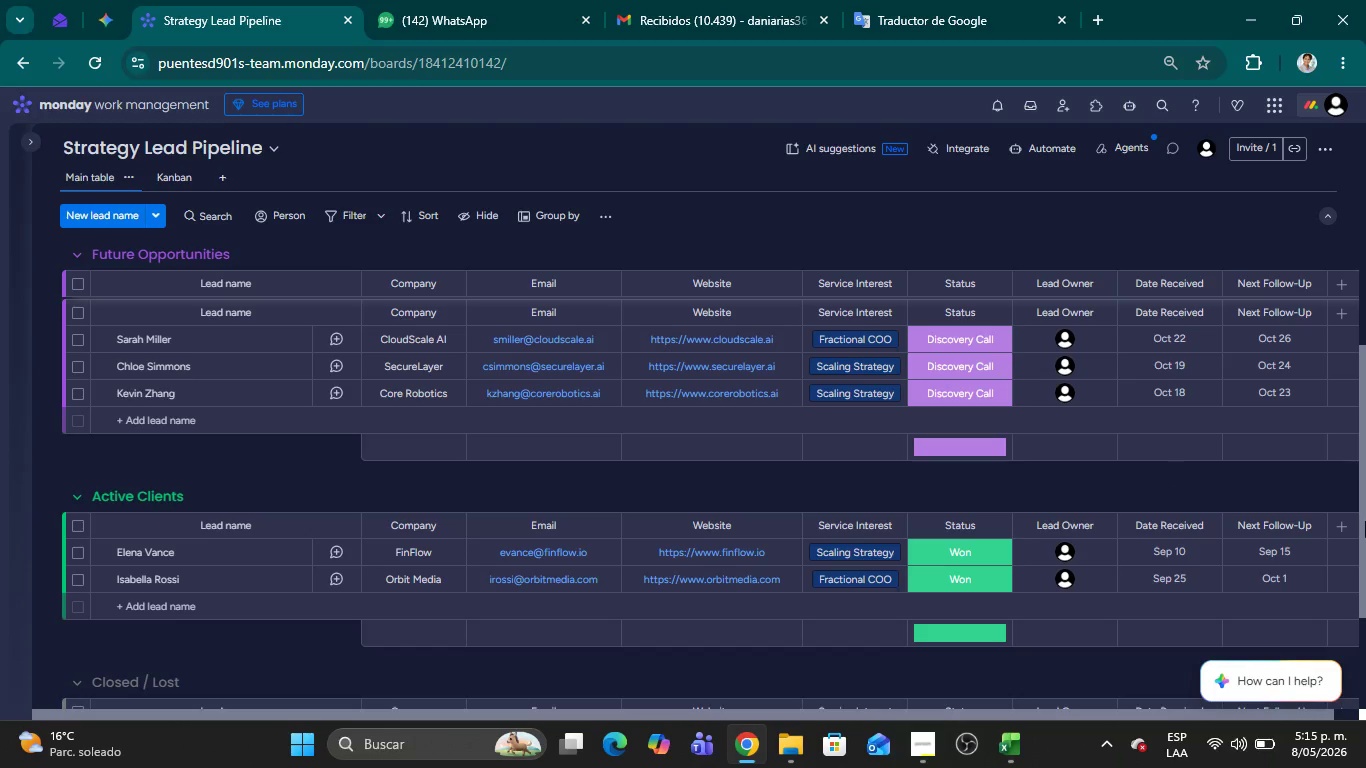 
left_click_drag(start_coordinate=[1361, 510], to_coordinate=[1365, 308])
 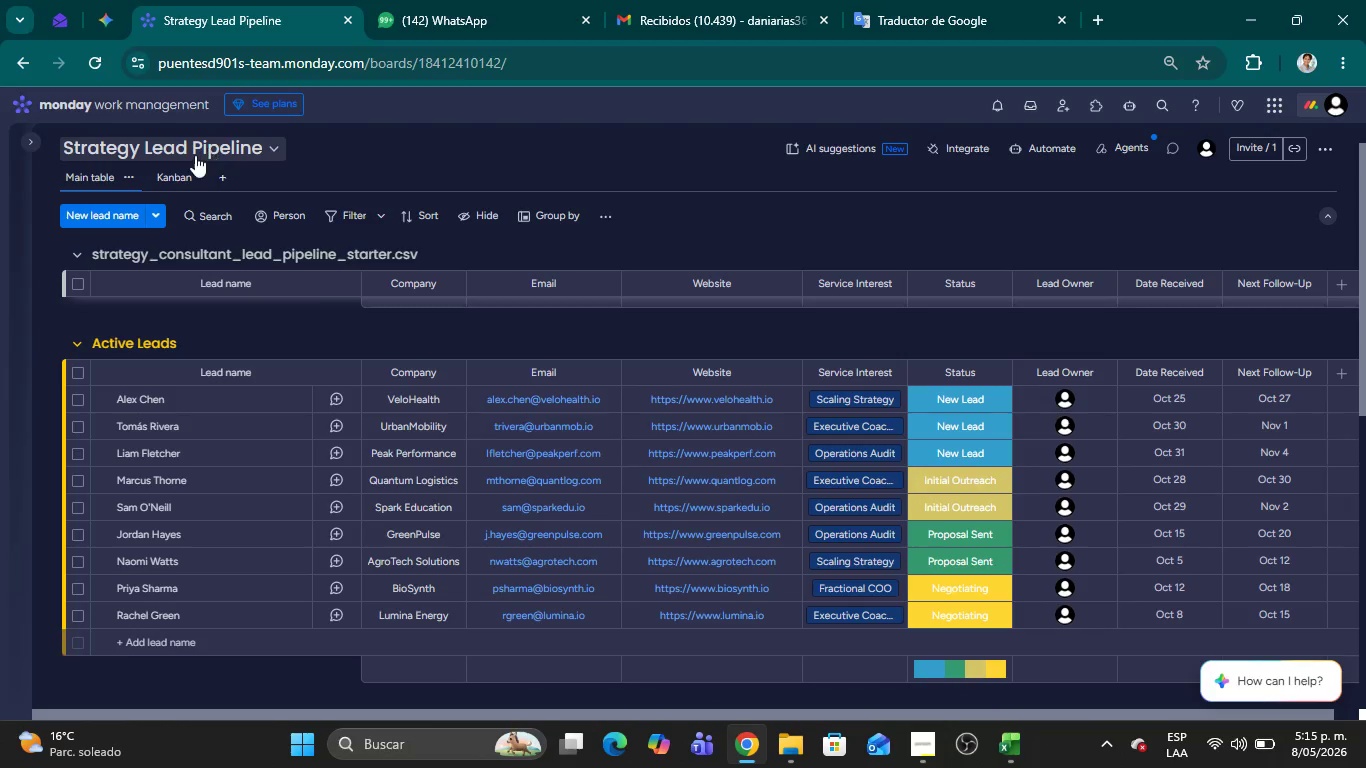 
left_click([174, 173])
 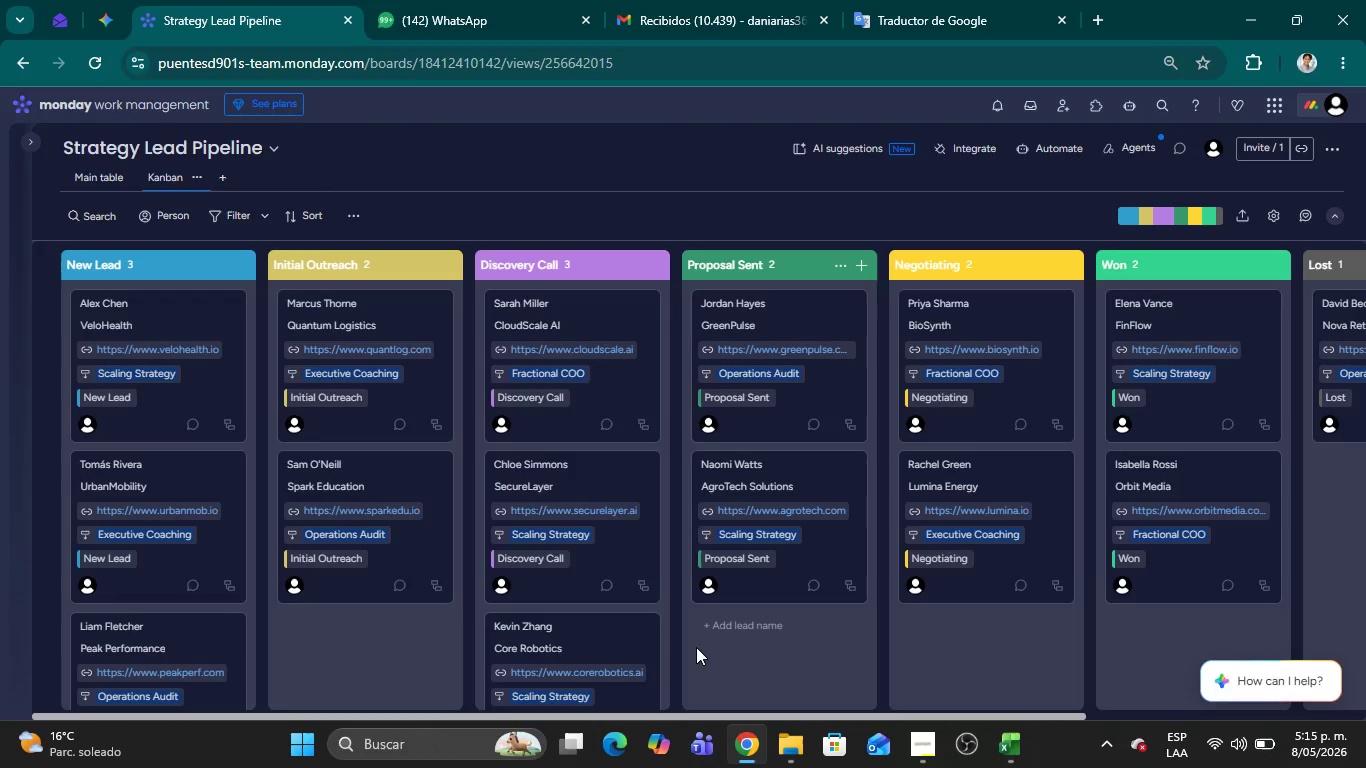 
wait(6.88)
 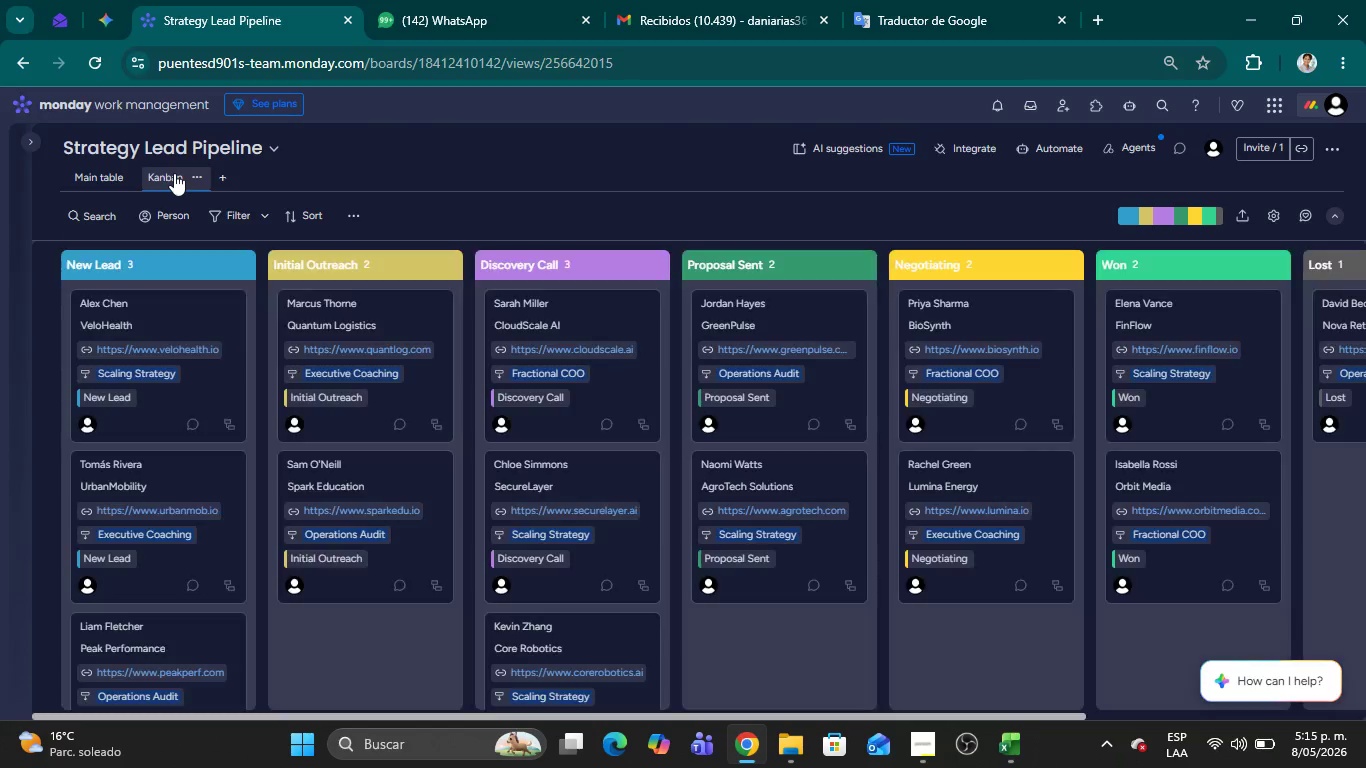 
left_click_drag(start_coordinate=[872, 711], to_coordinate=[1014, 723])
 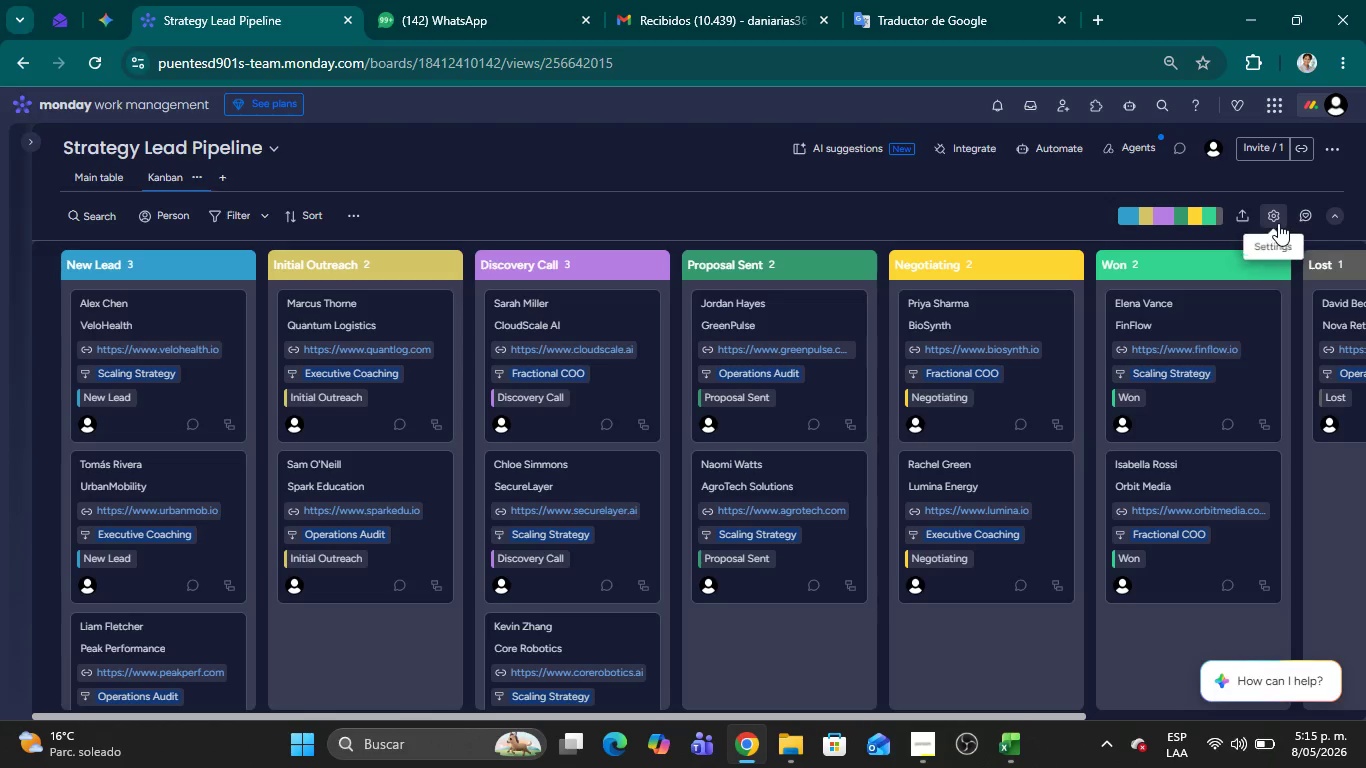 
left_click([1278, 223])
 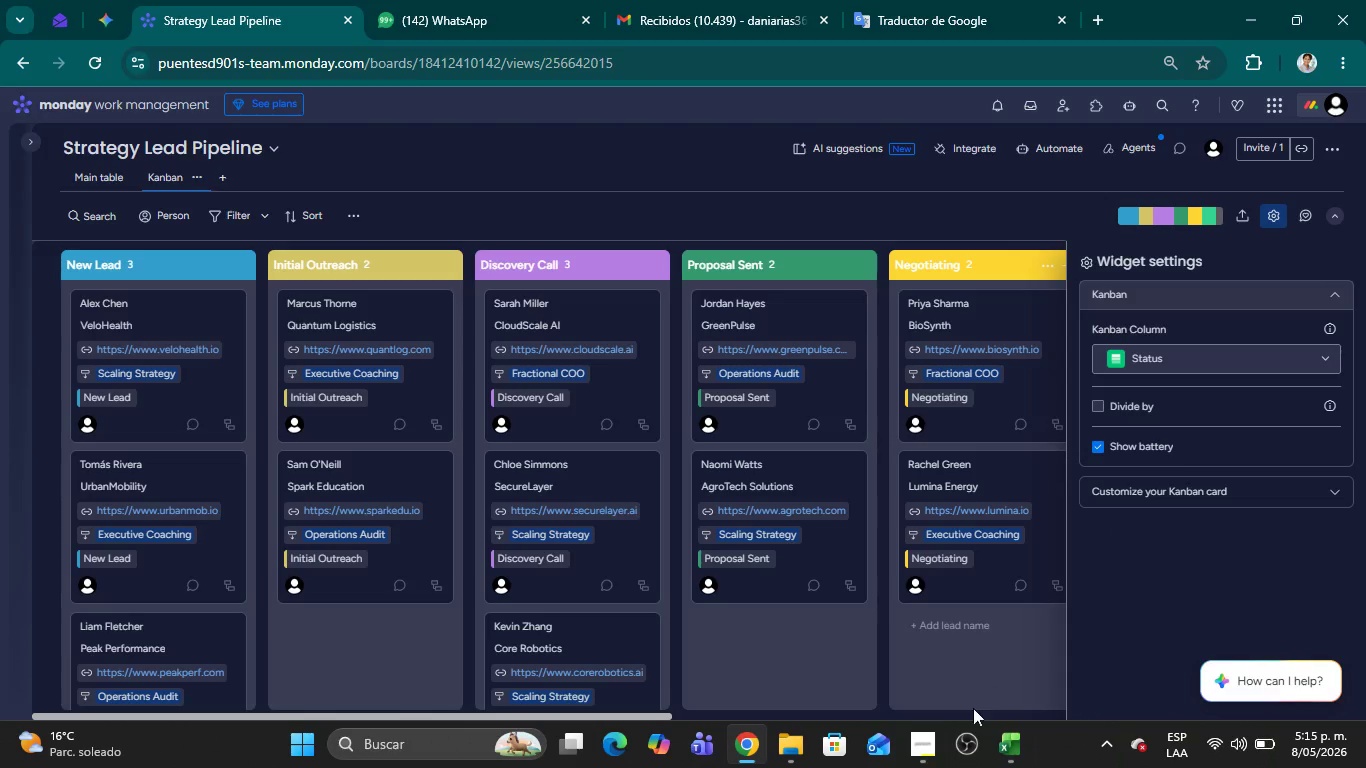 
wait(7.27)
 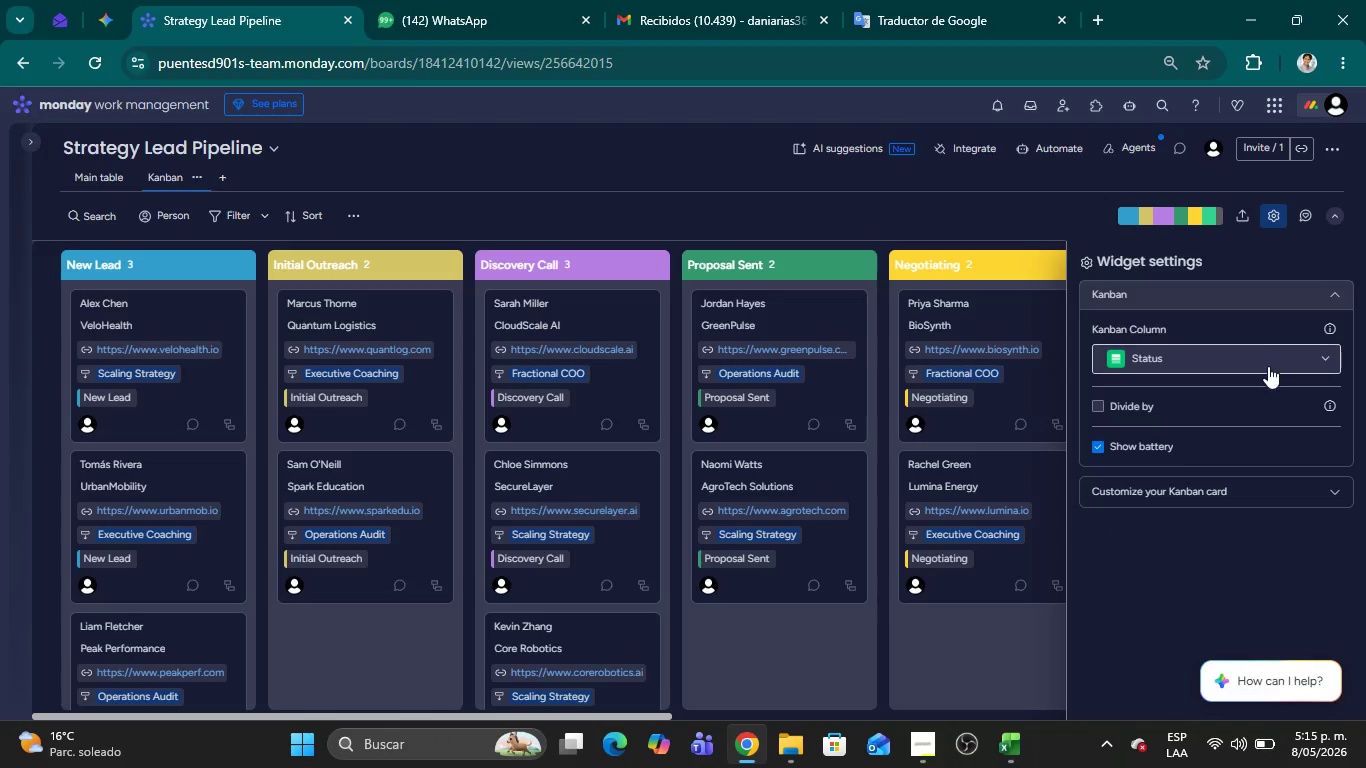 
left_click([920, 751])